 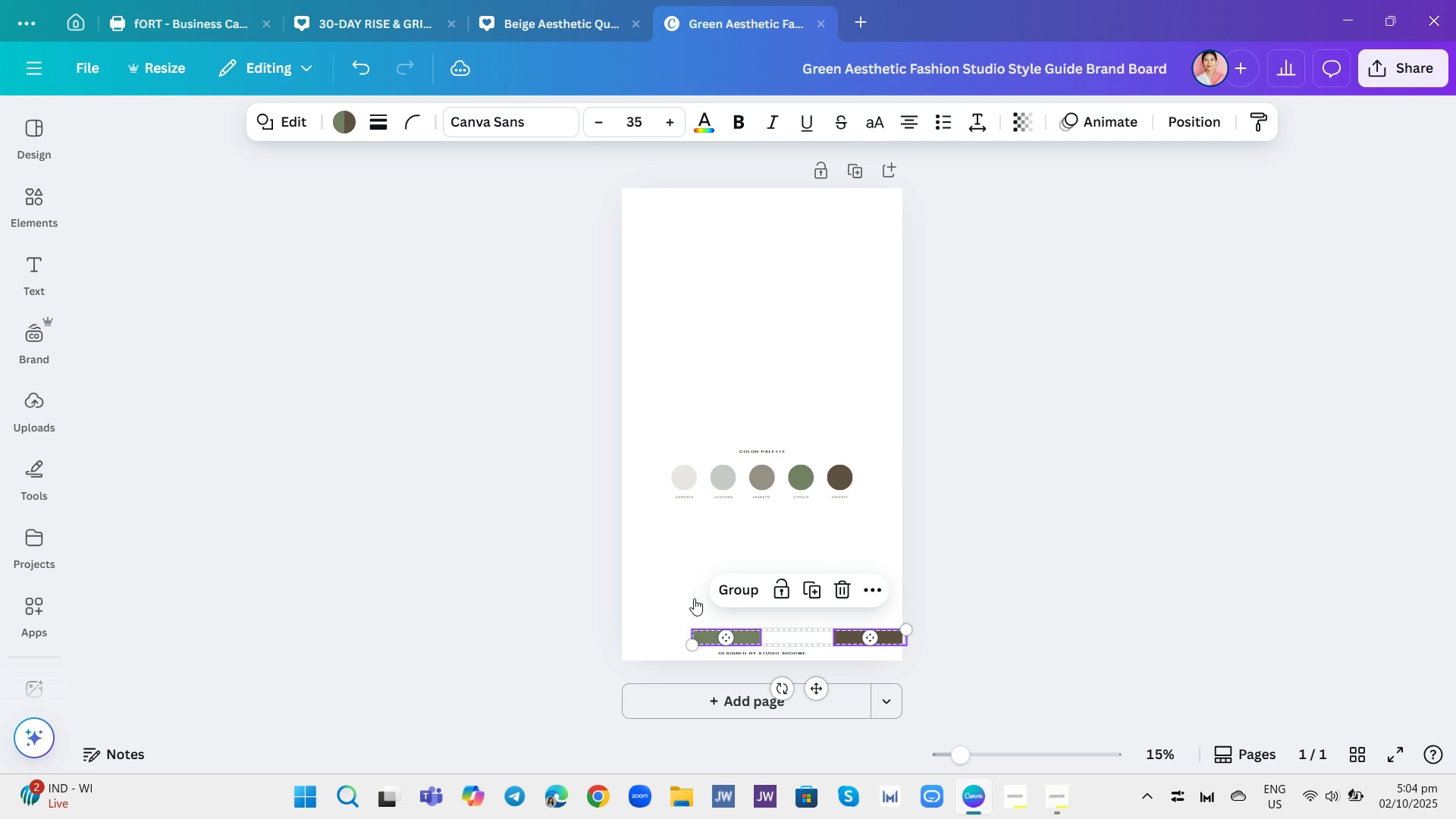 
left_click([694, 598])
 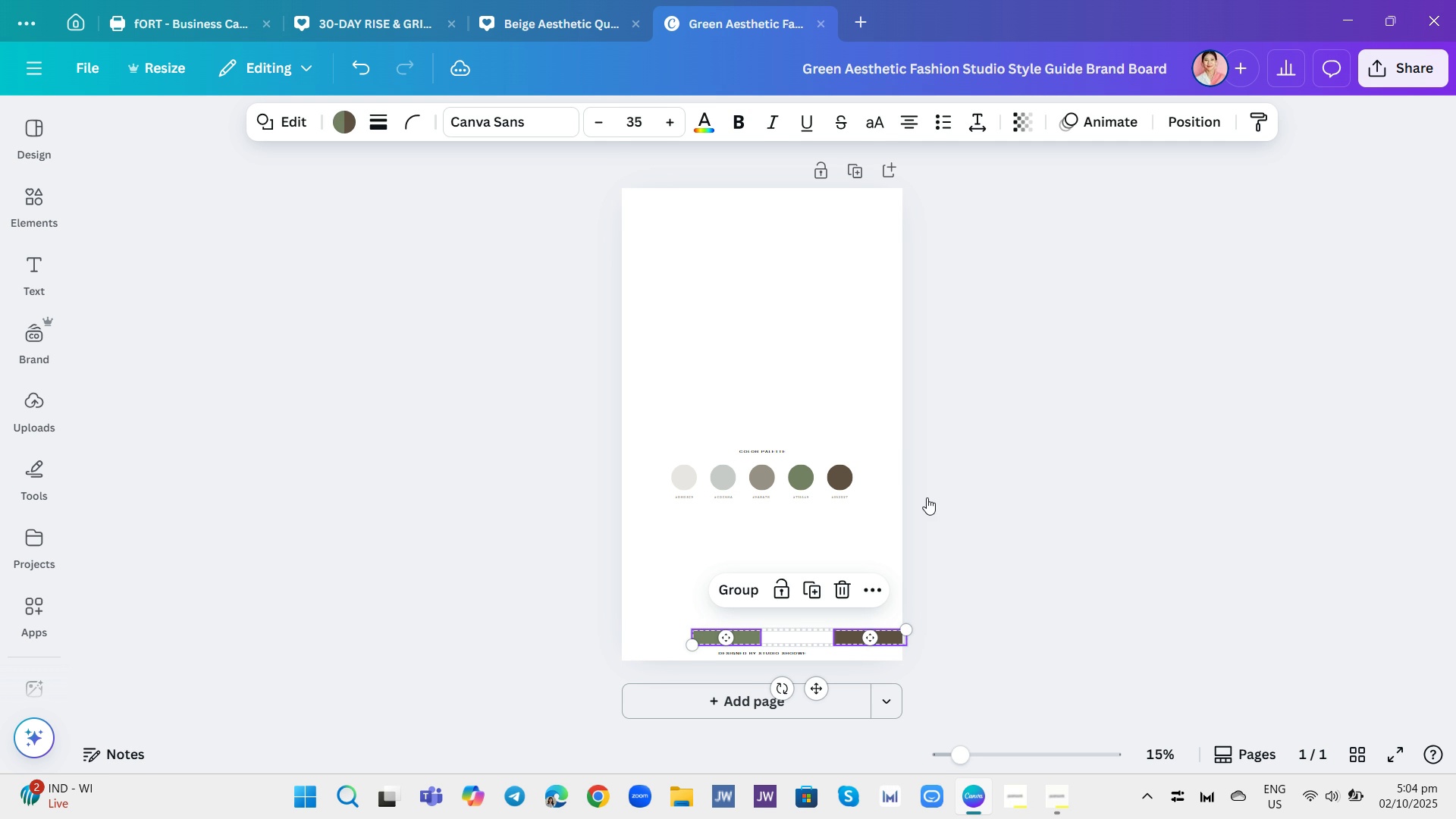 
left_click([678, 612])
 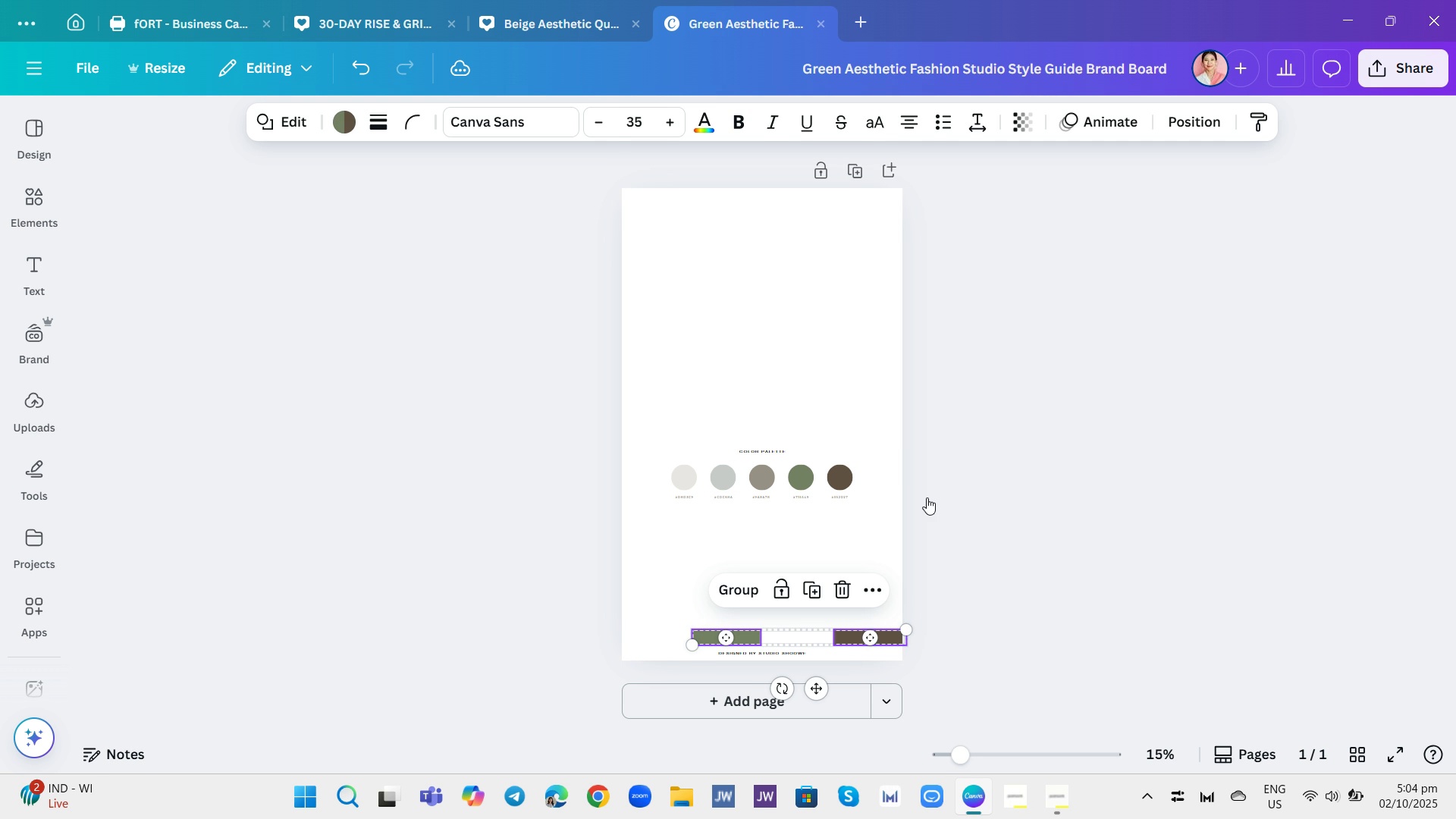 
left_click([962, 481])
 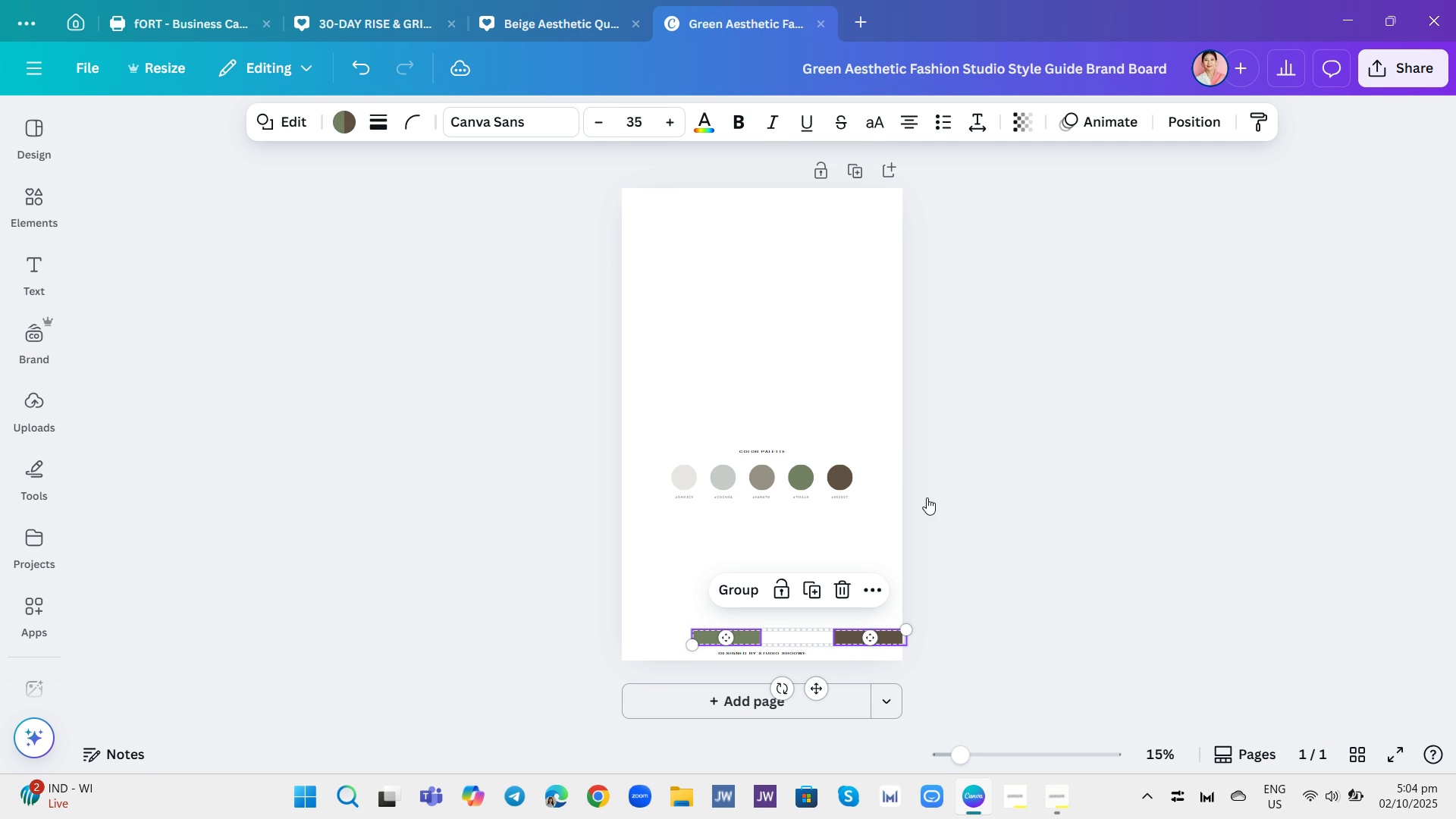 
left_click([843, 589])
 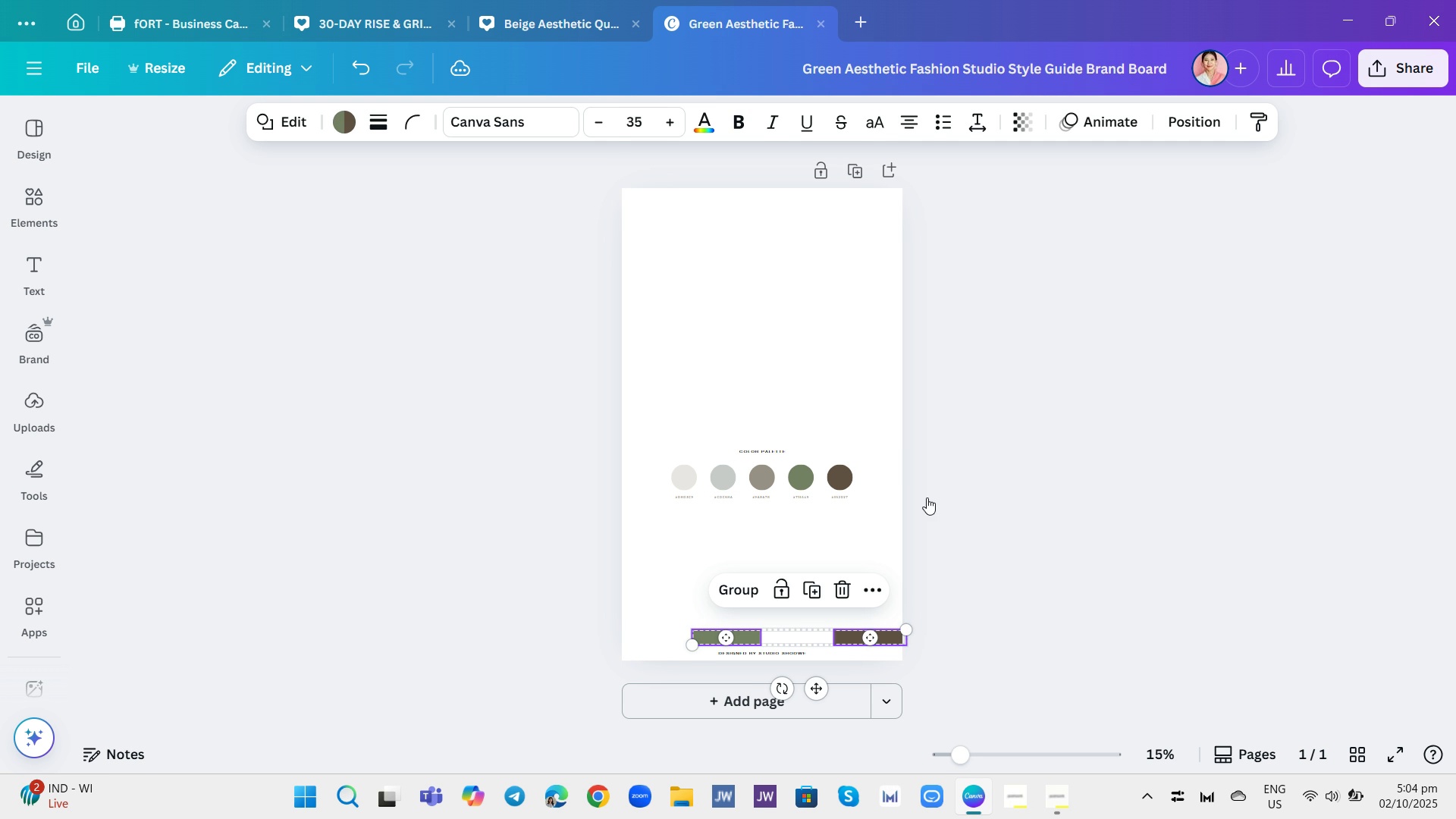 
left_click([843, 588])
 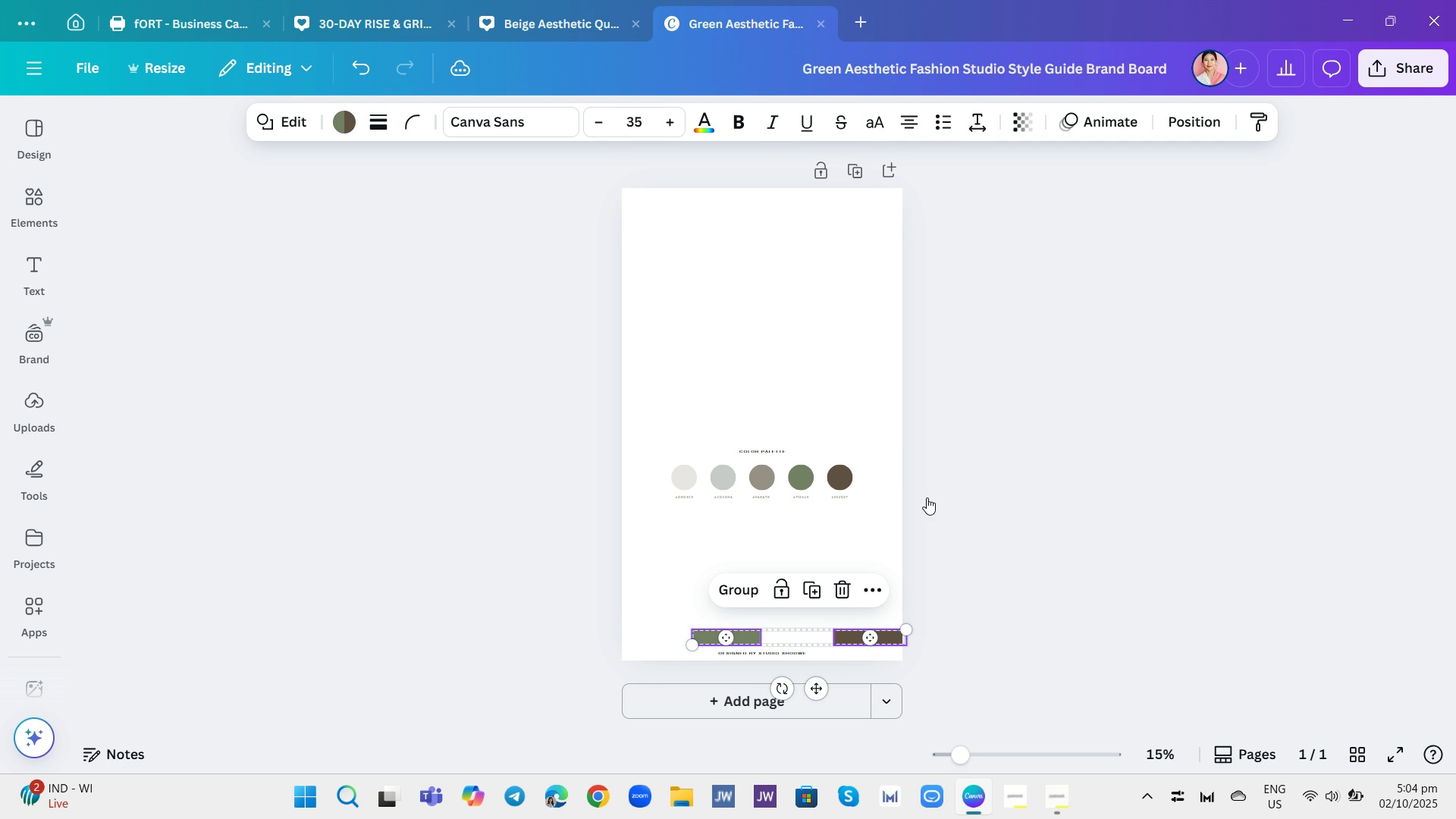 
key(Backspace)
 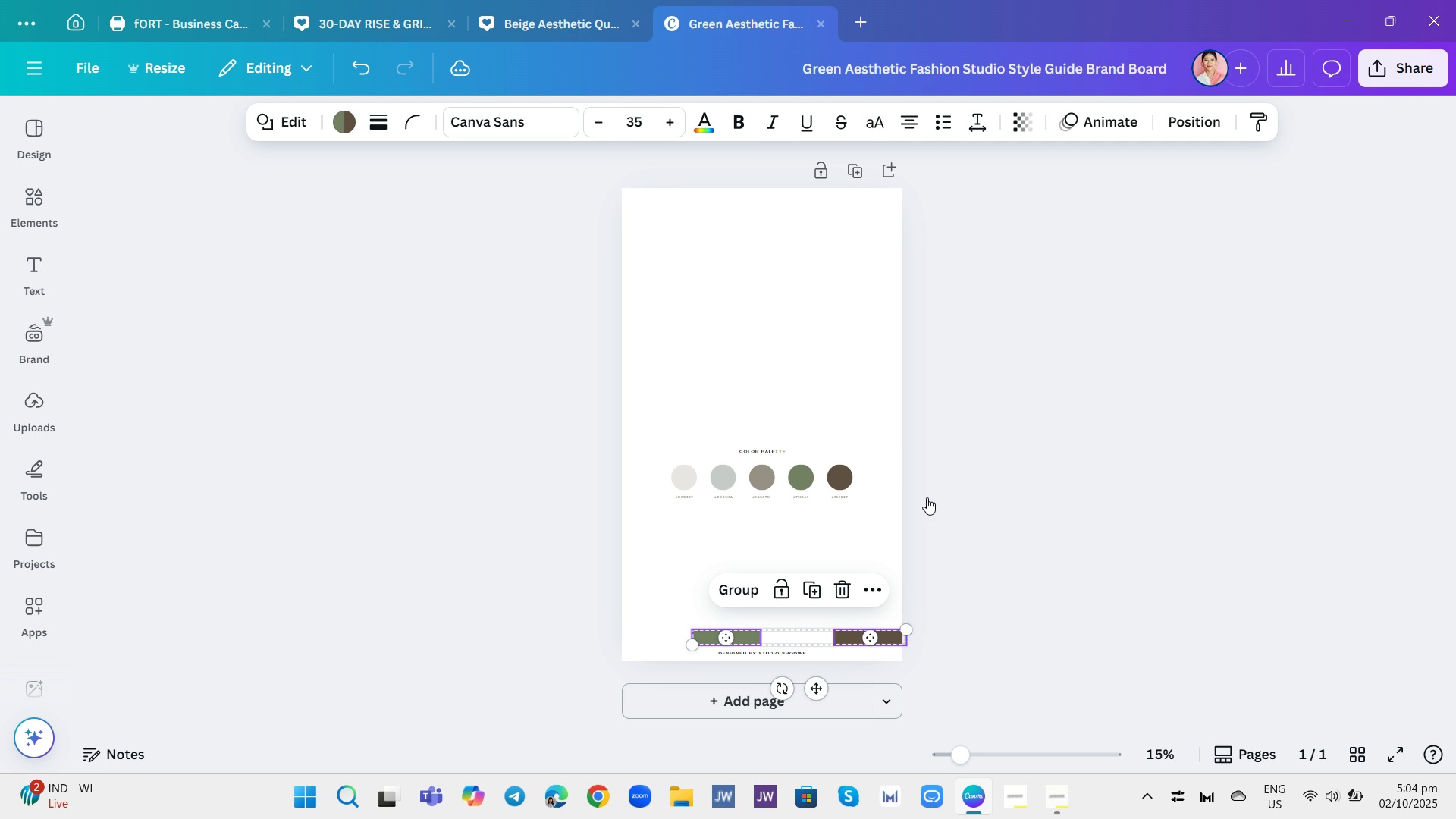 
left_click([840, 588])
 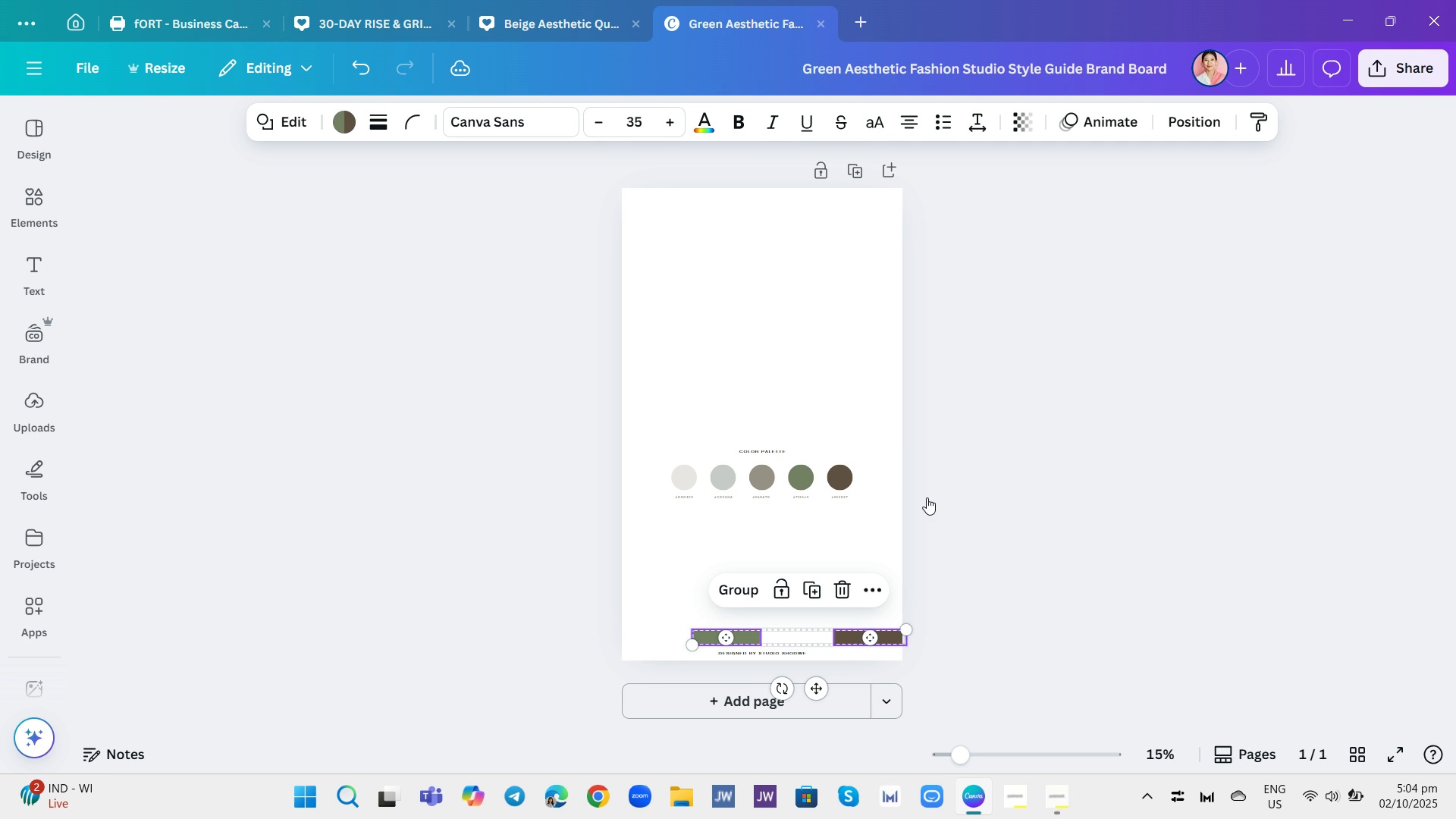 
key(Backspace)
 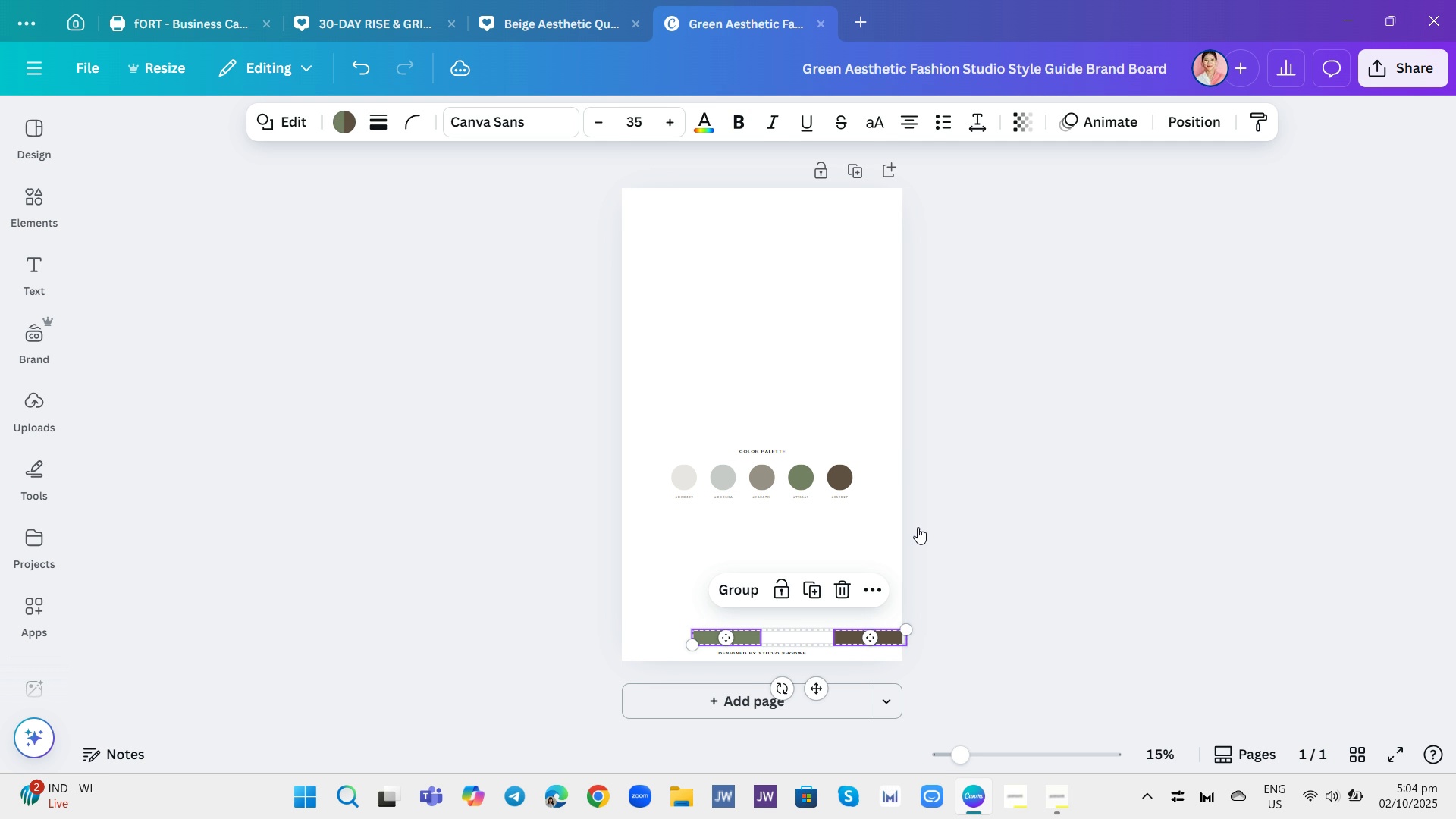 
key(Backspace)
 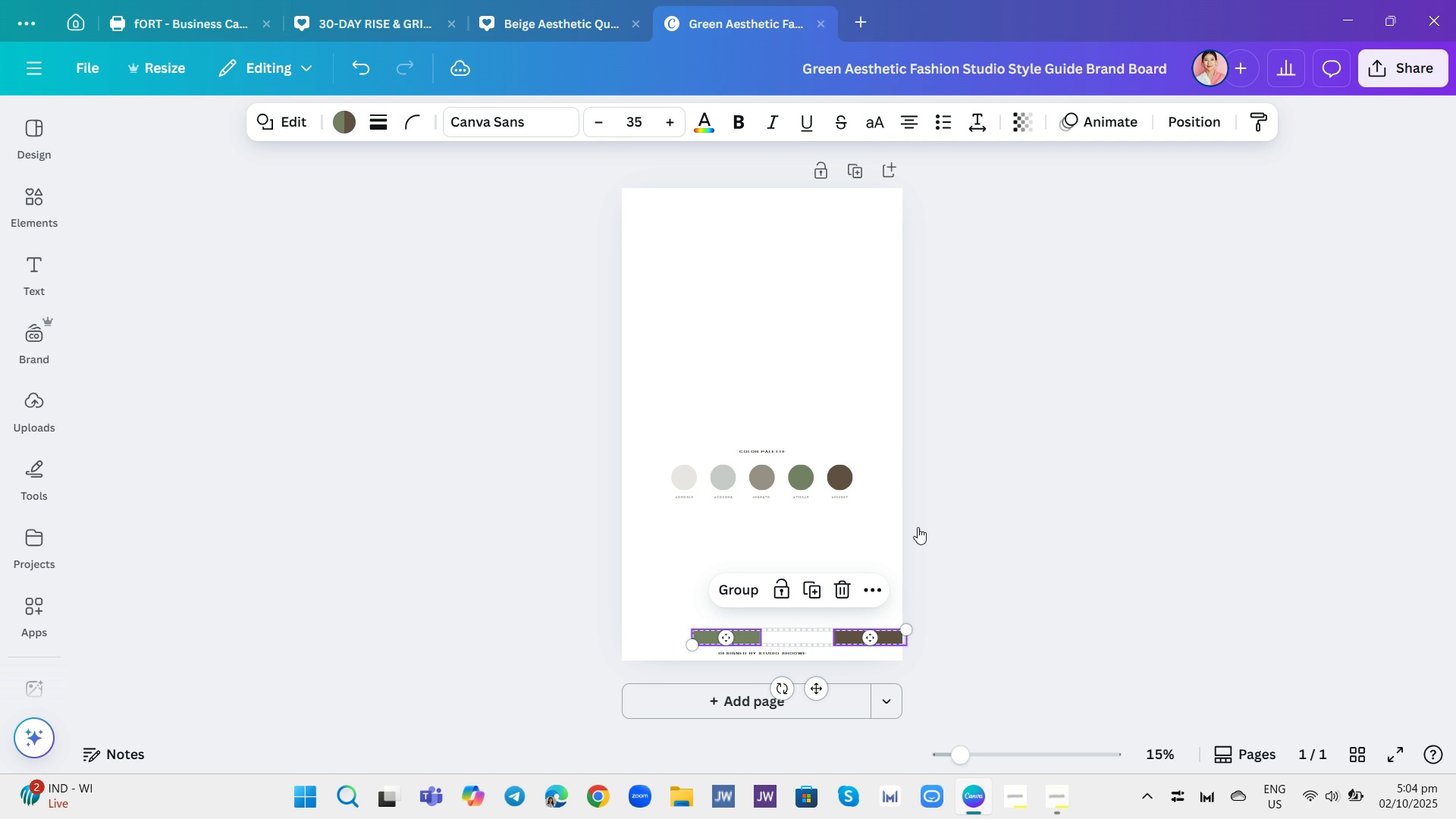 
left_click([918, 527])
 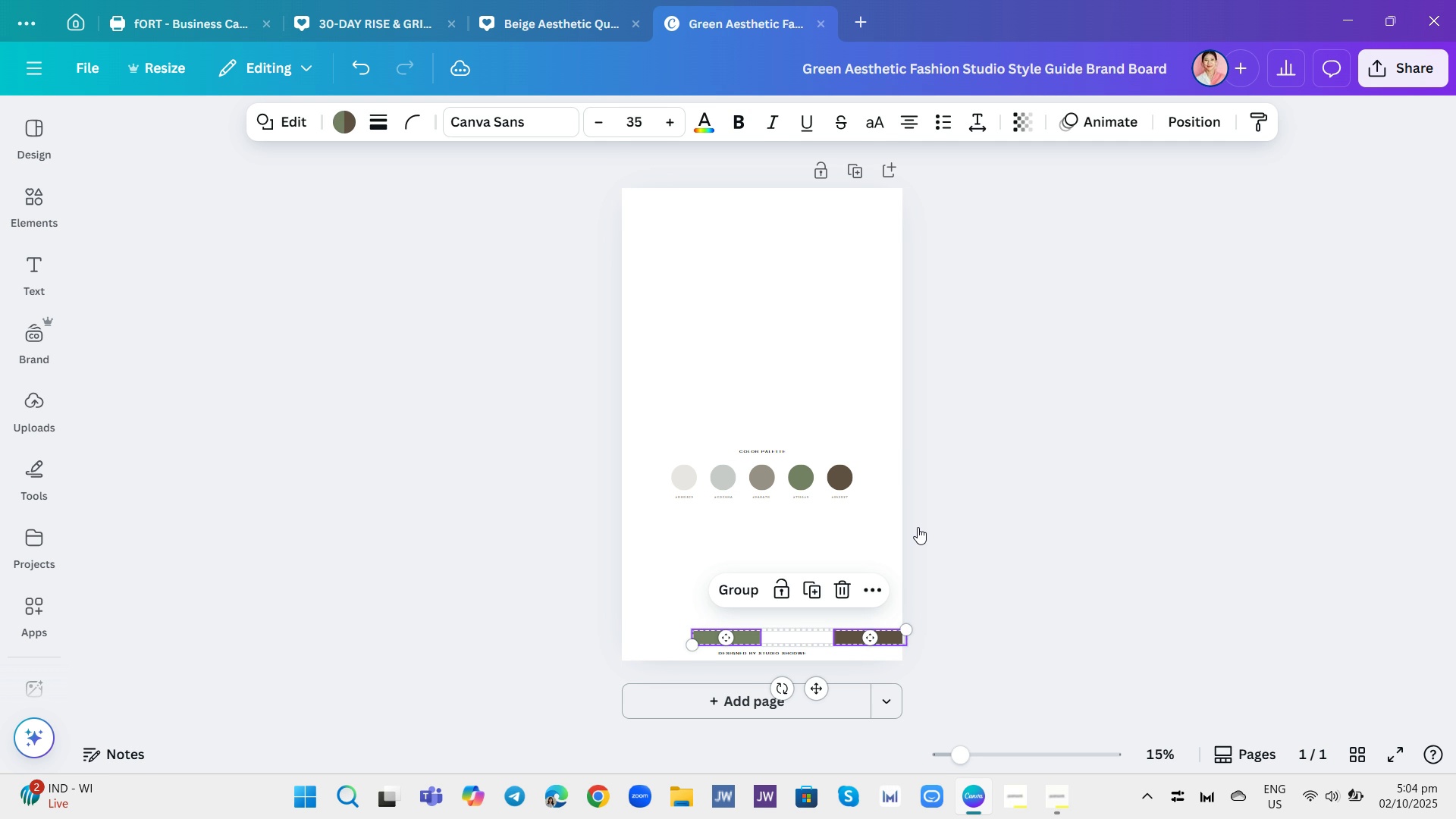 
right_click([918, 527])
 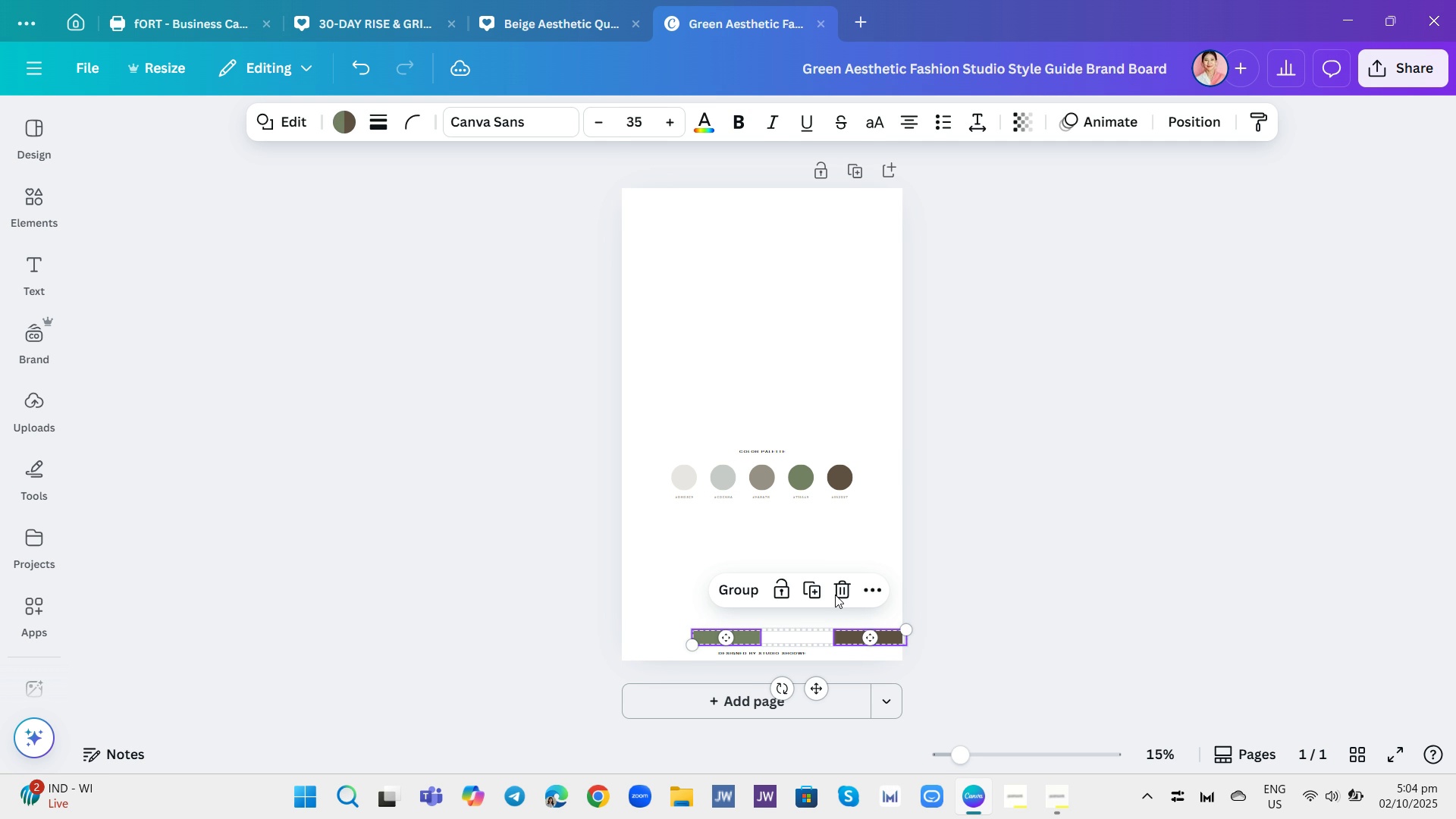 
left_click([839, 596])
 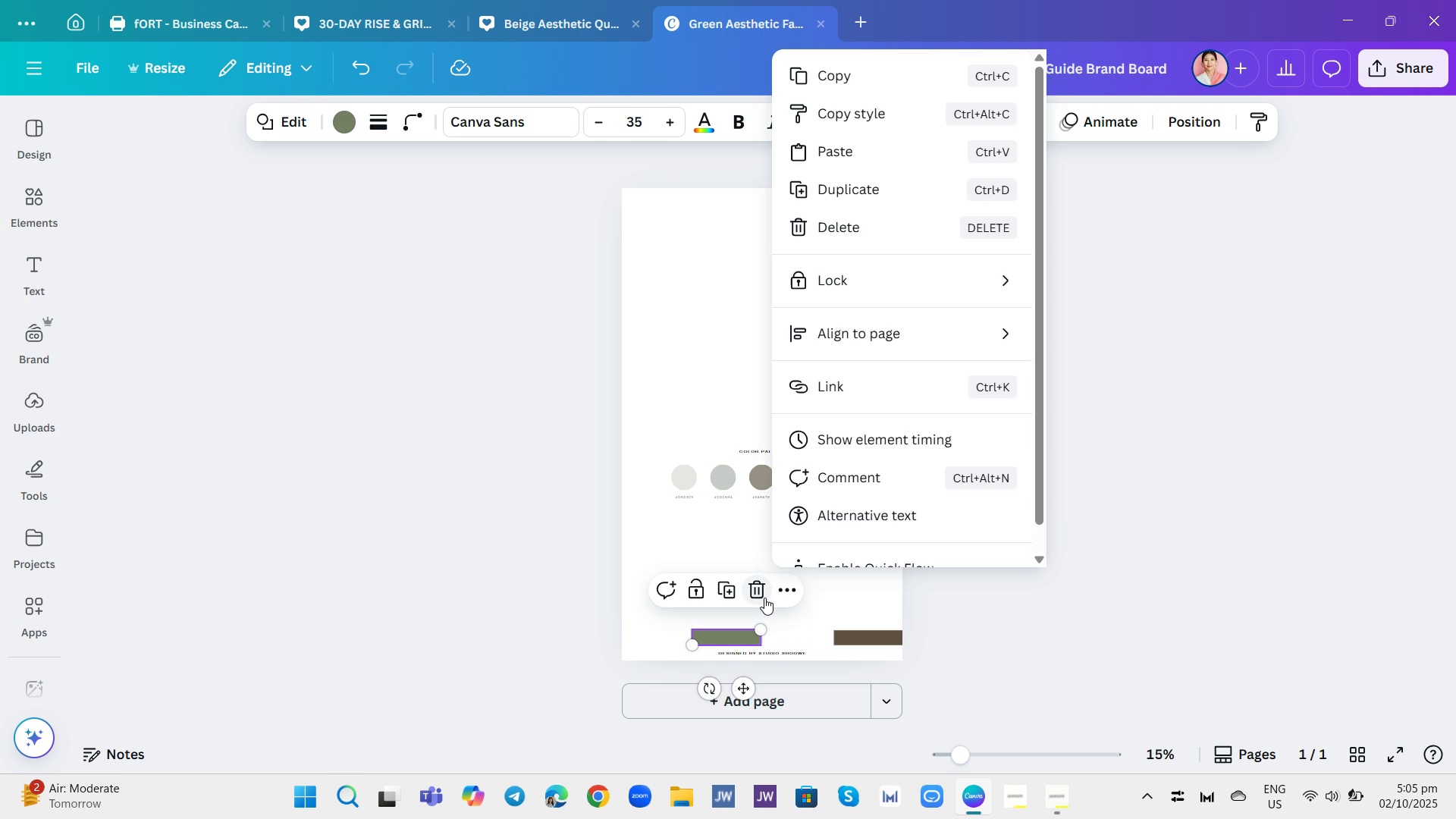 
wait(50.18)
 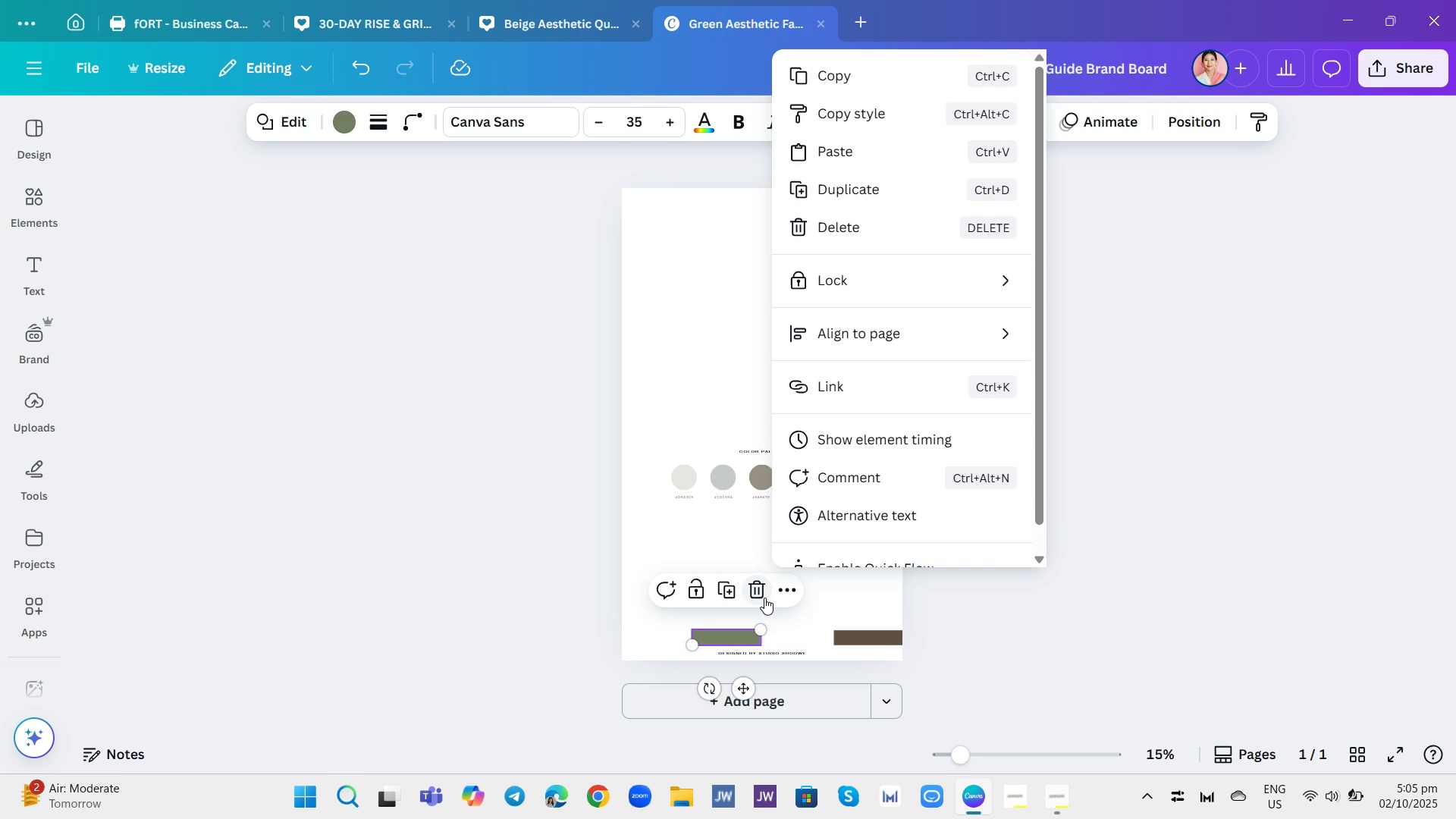 
left_click([726, 625])
 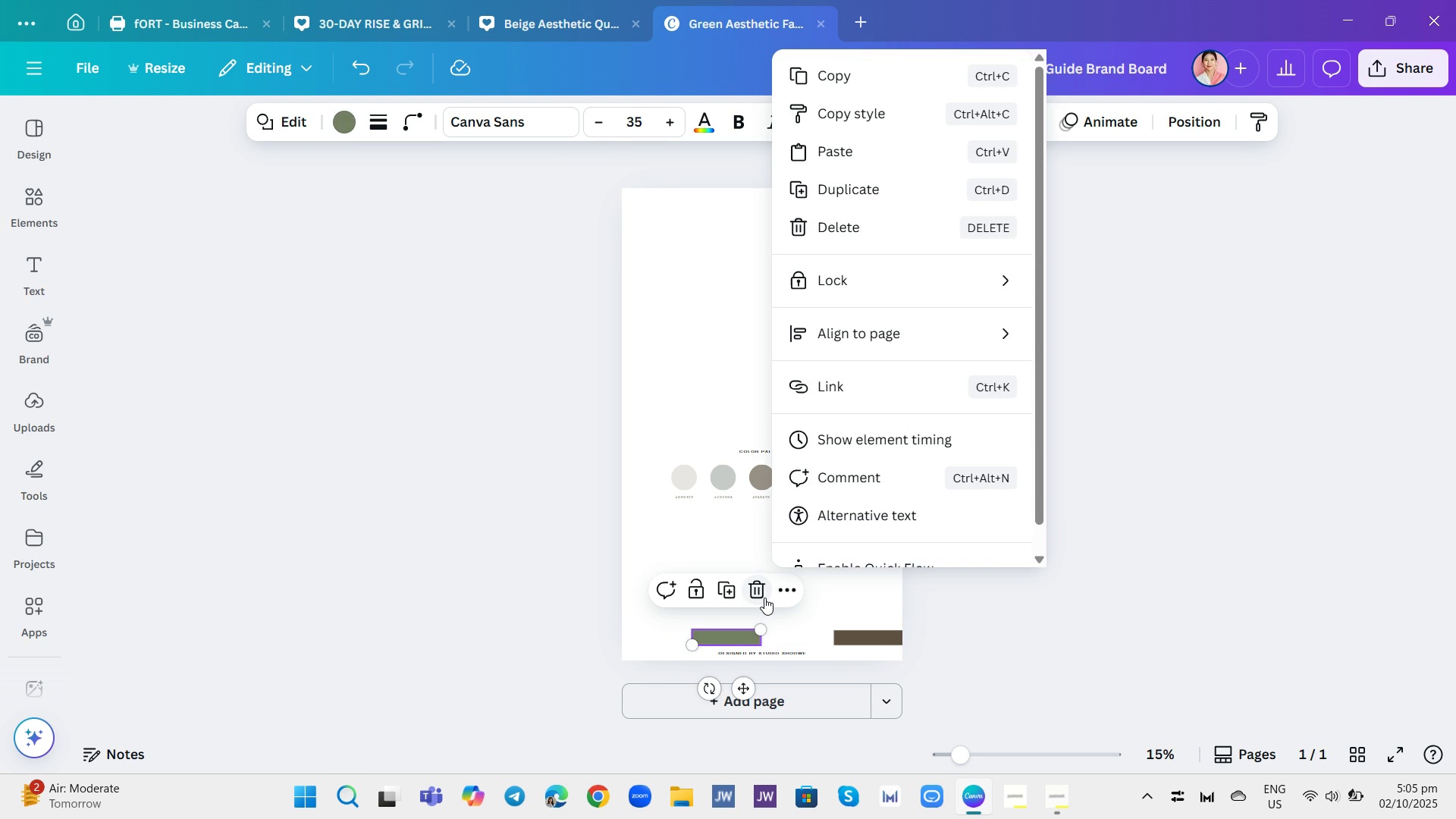 
left_click([751, 586])
 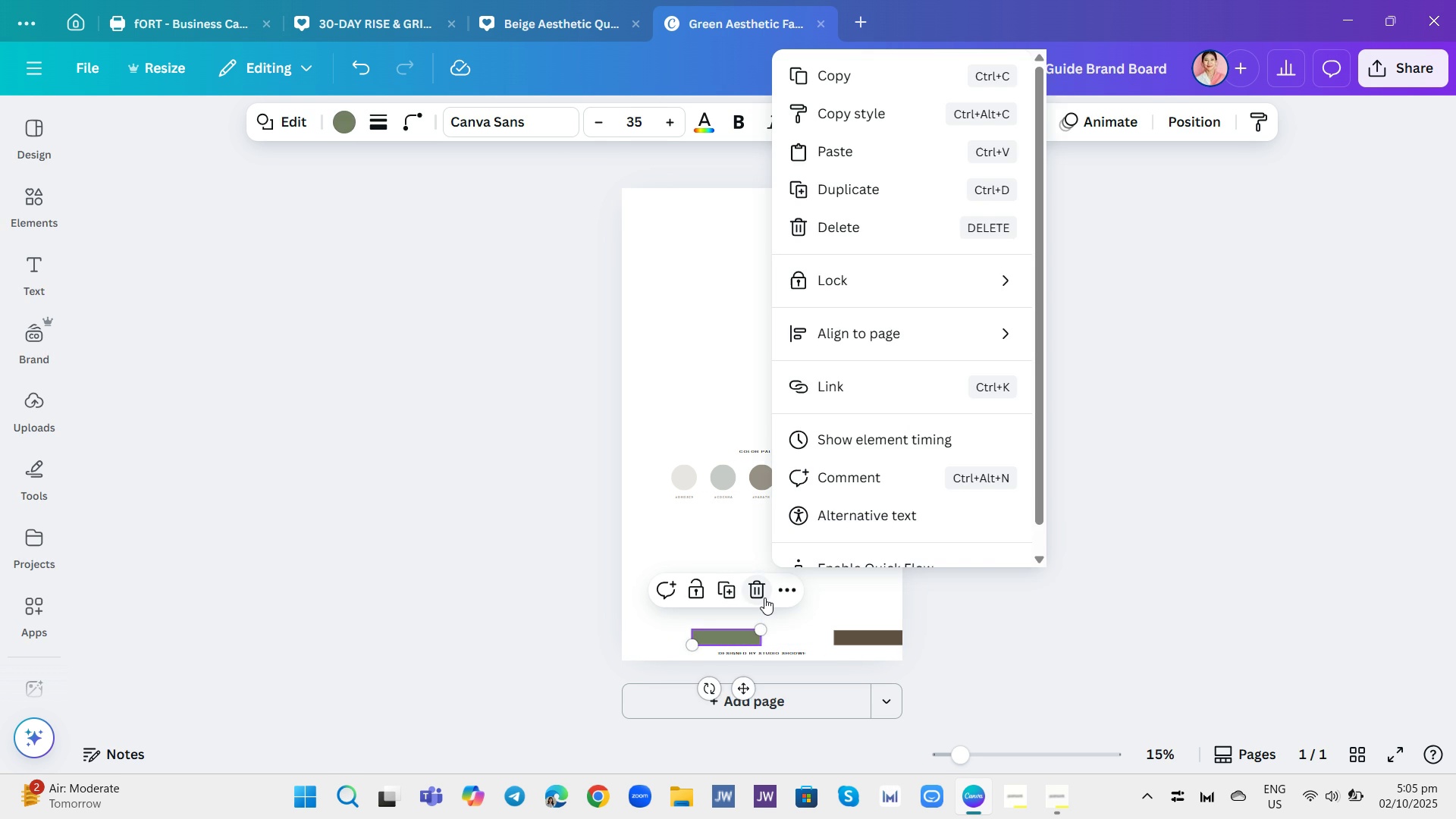 
left_click([764, 598])
 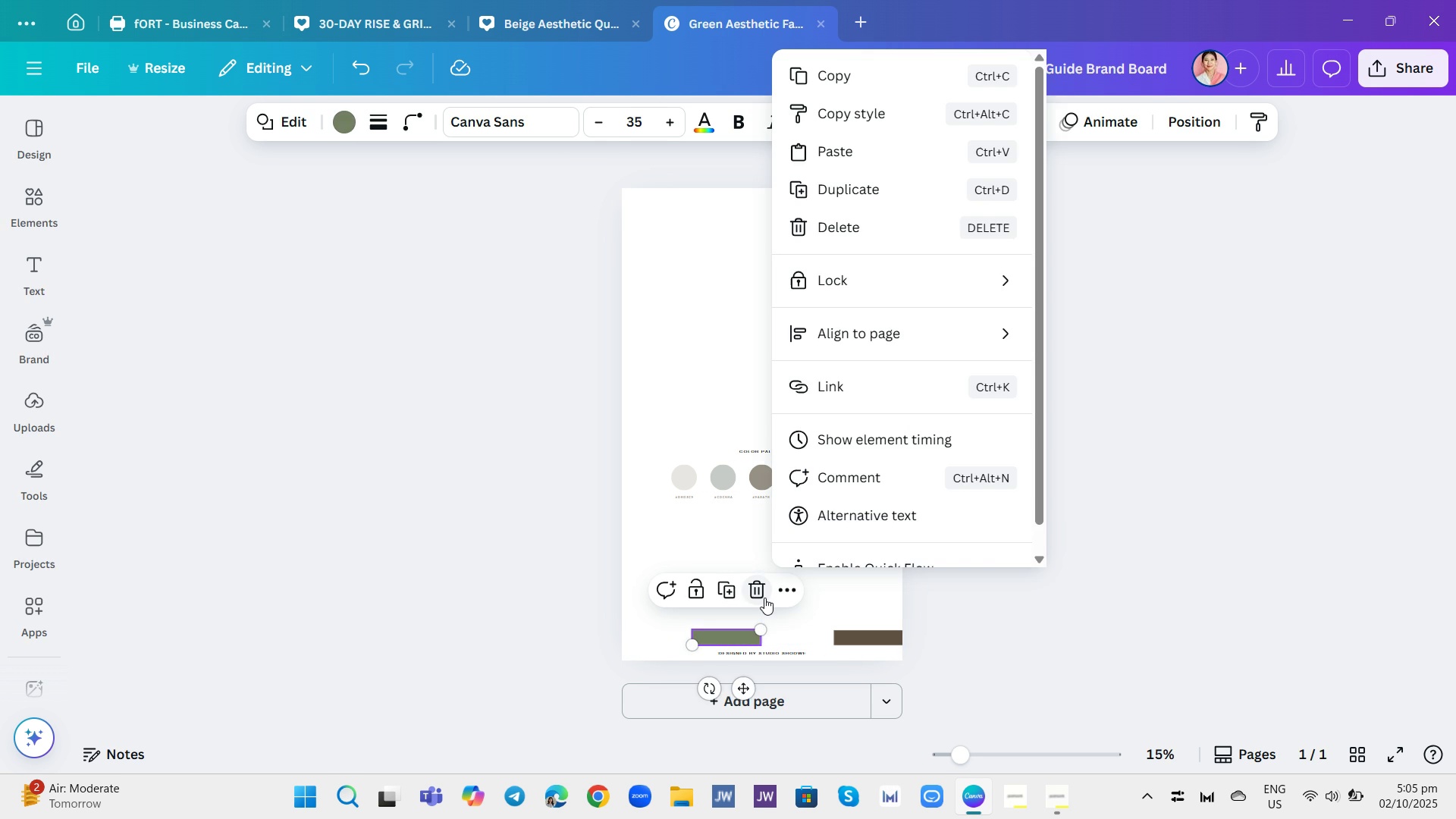 
left_click([759, 592])
 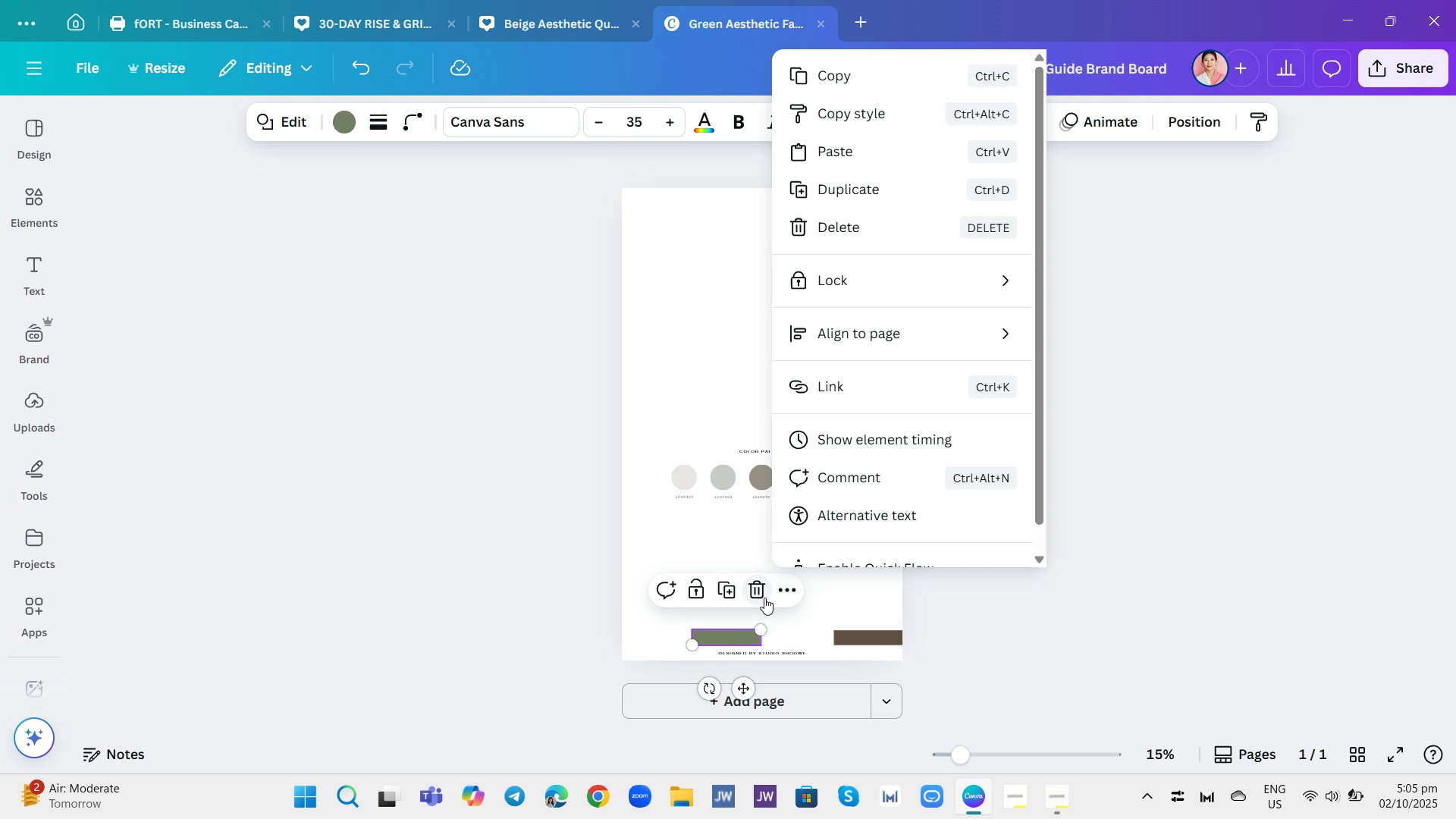 
left_click([759, 592])
 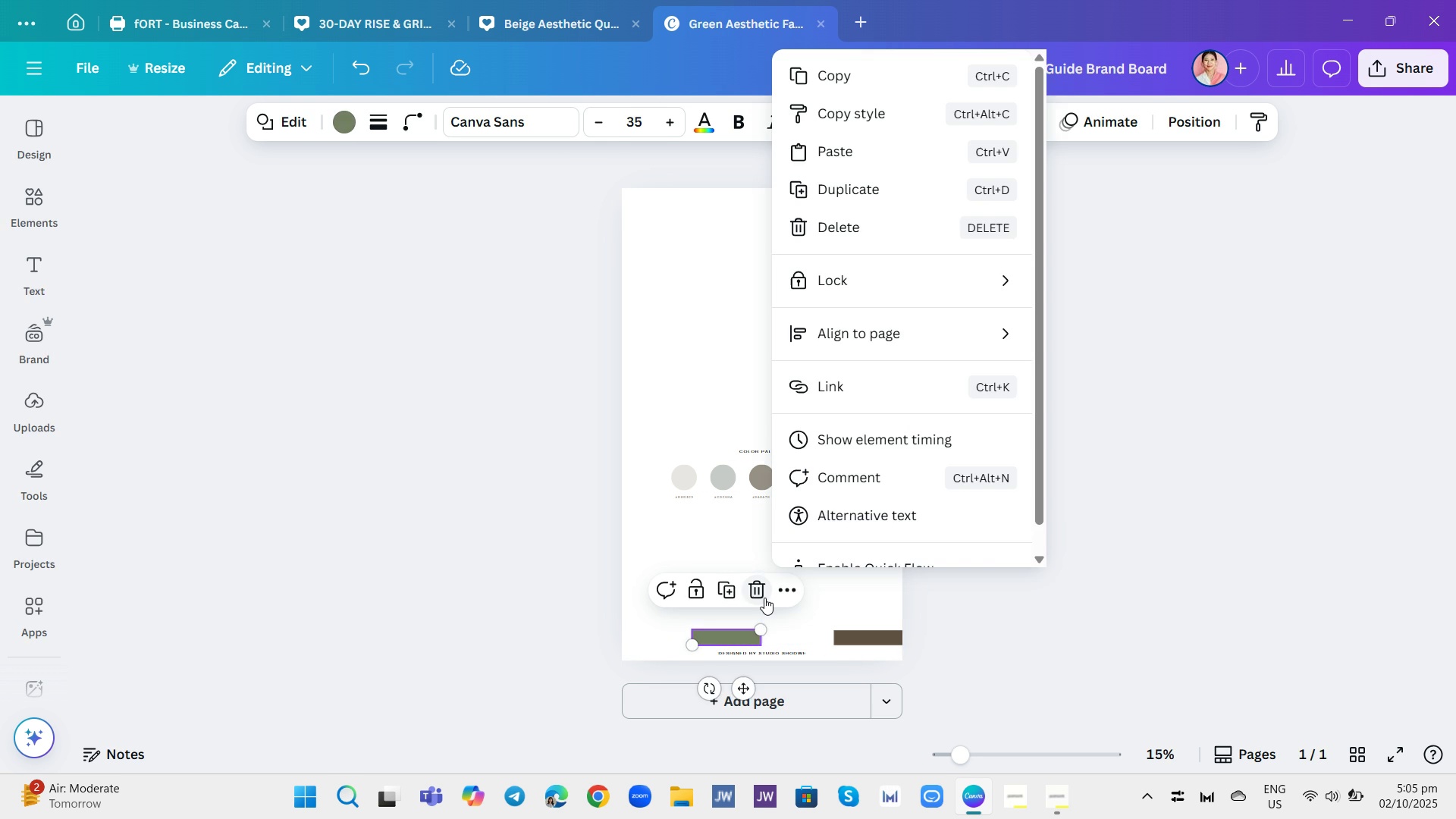 
right_click([1138, 554])
 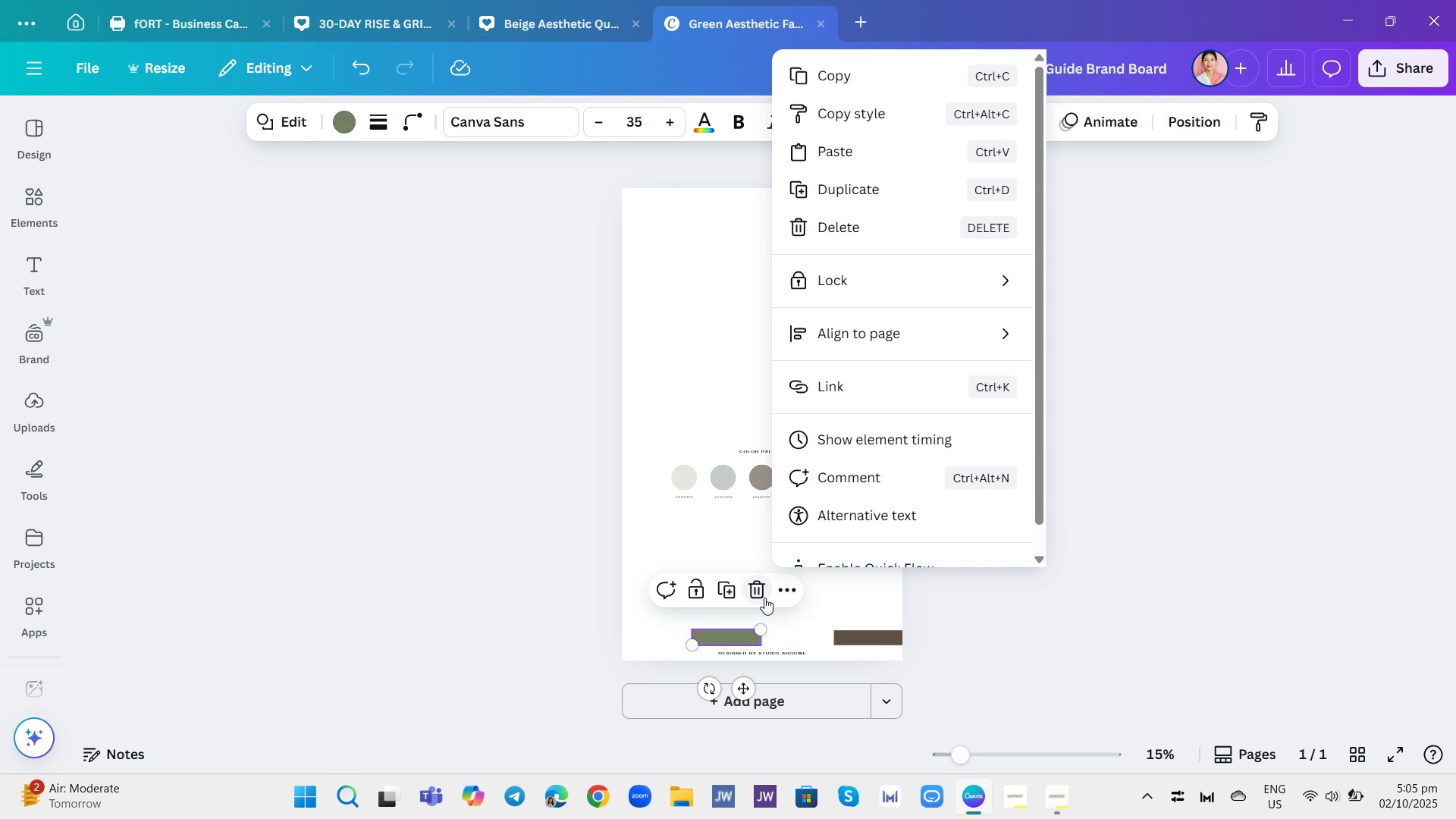 
wait(5.43)
 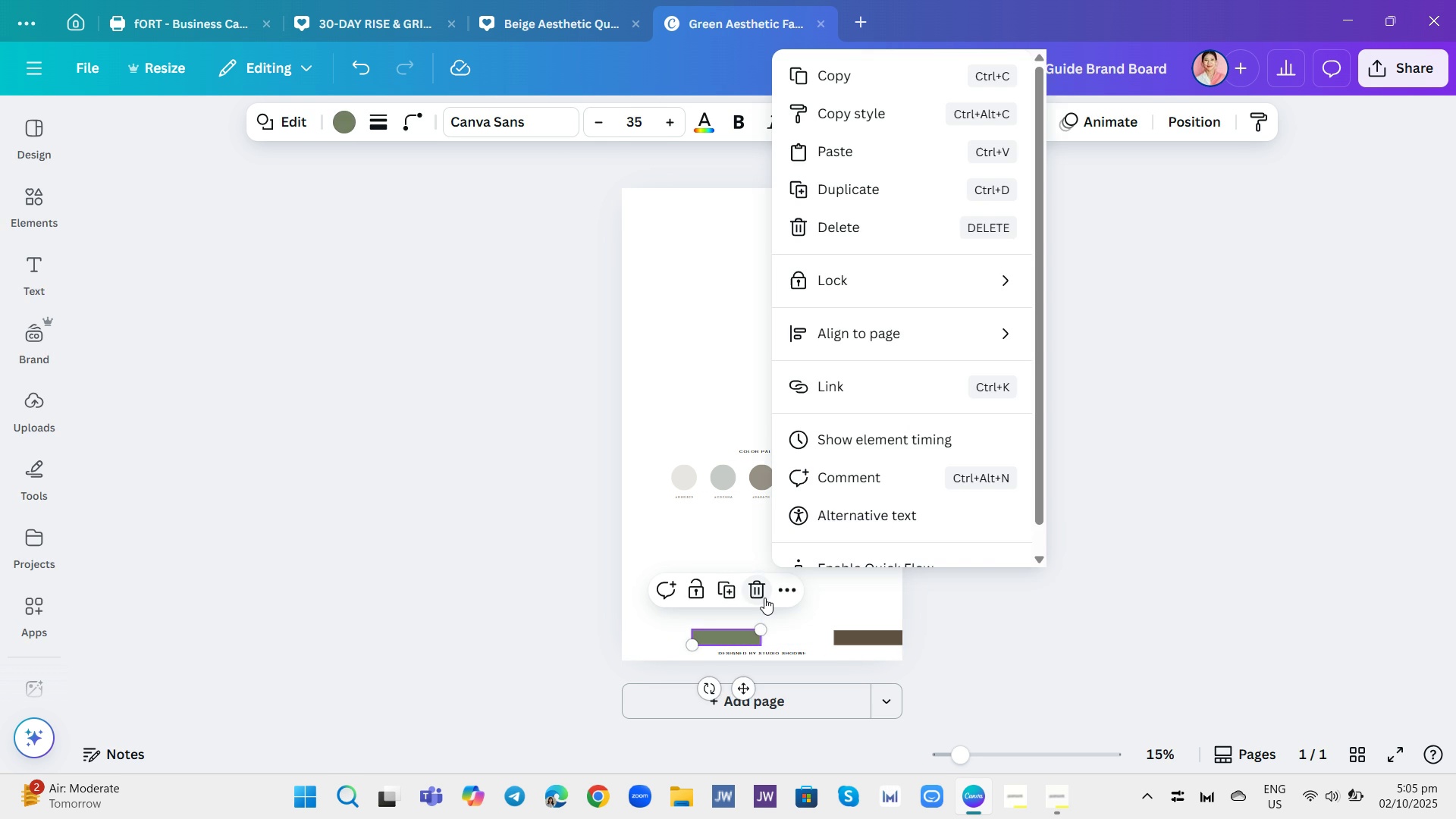 
left_click([883, 633])